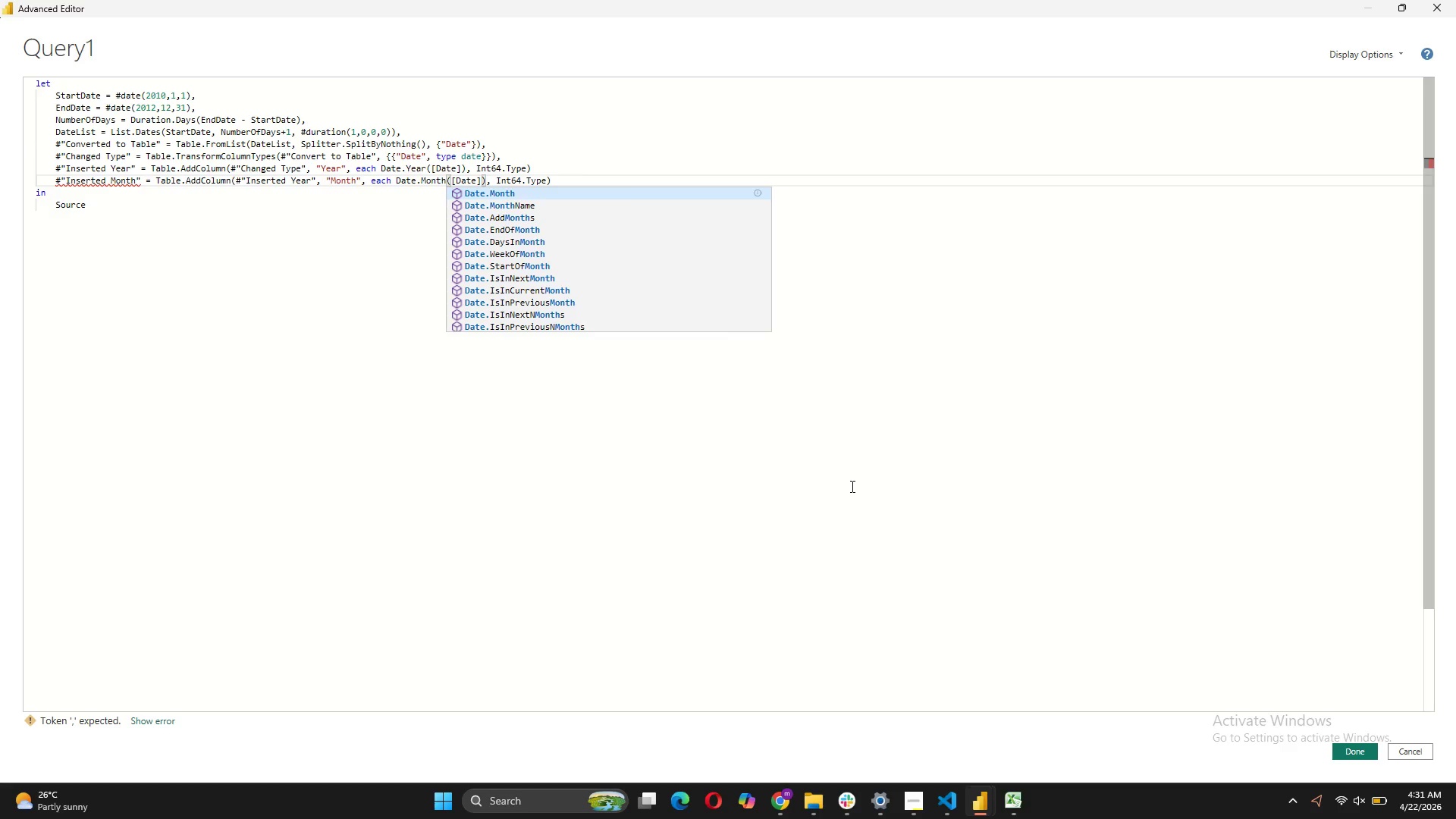 
left_click([915, 796])